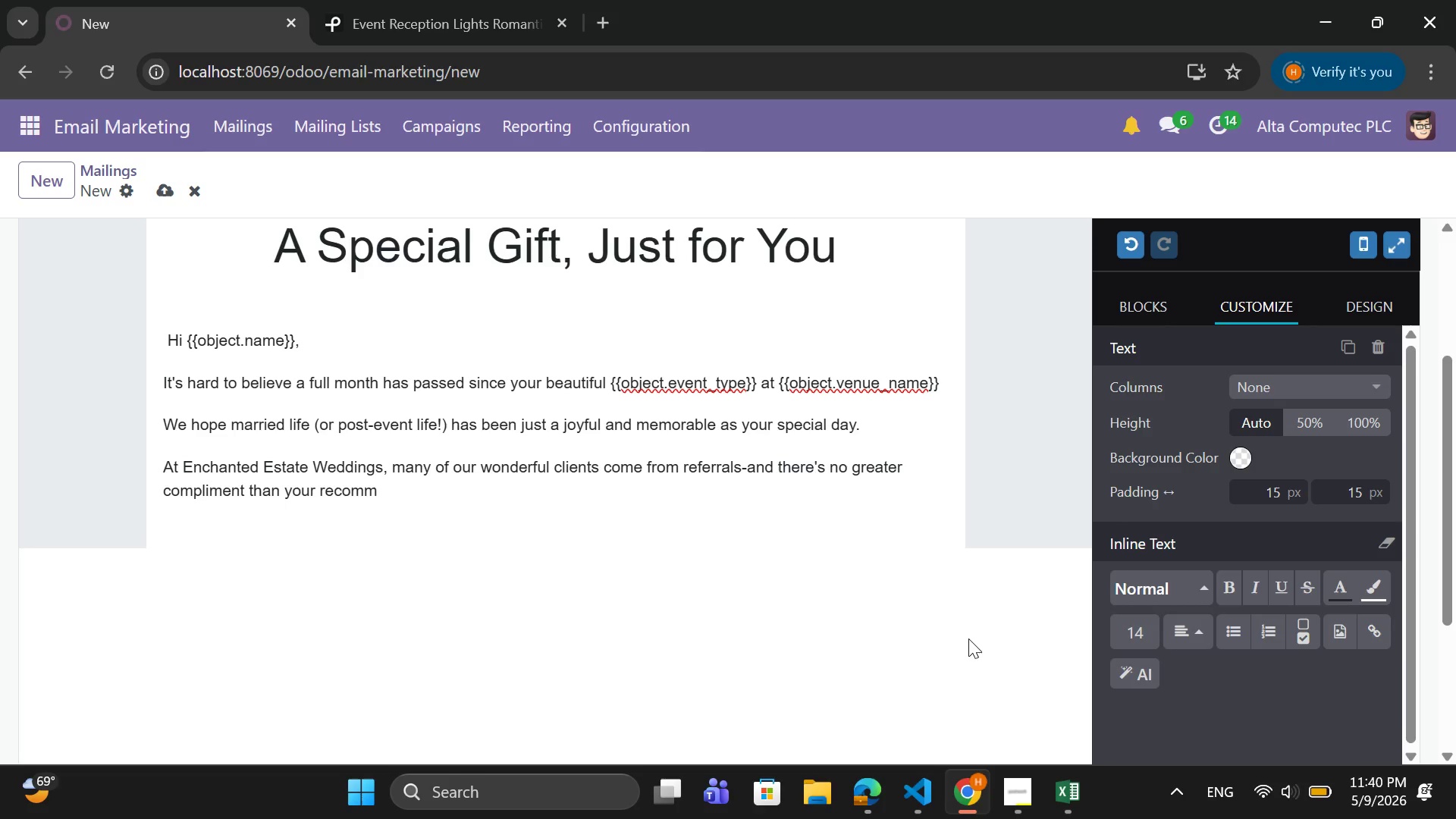 
type(endation.)
 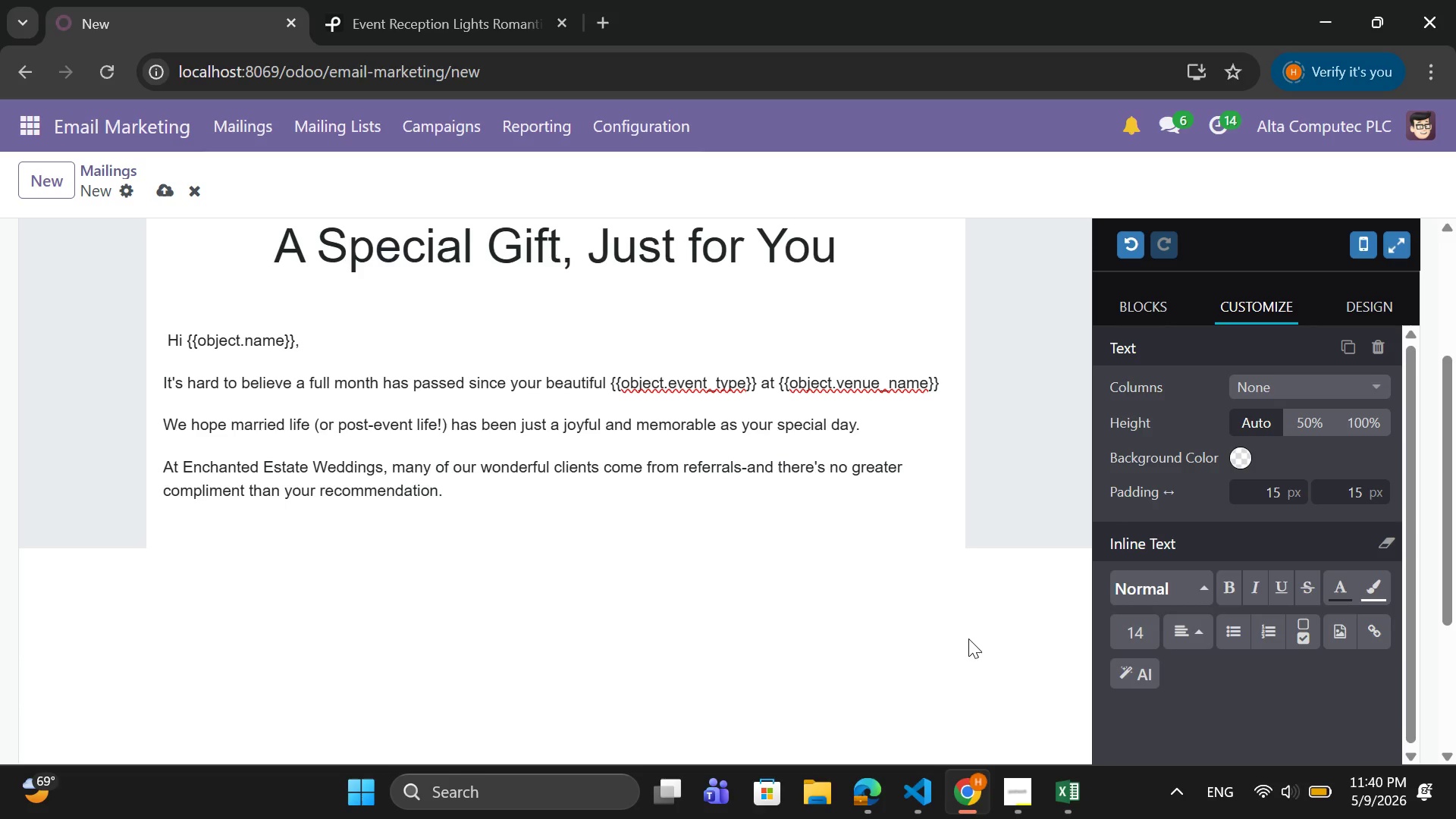 
key(Enter)
 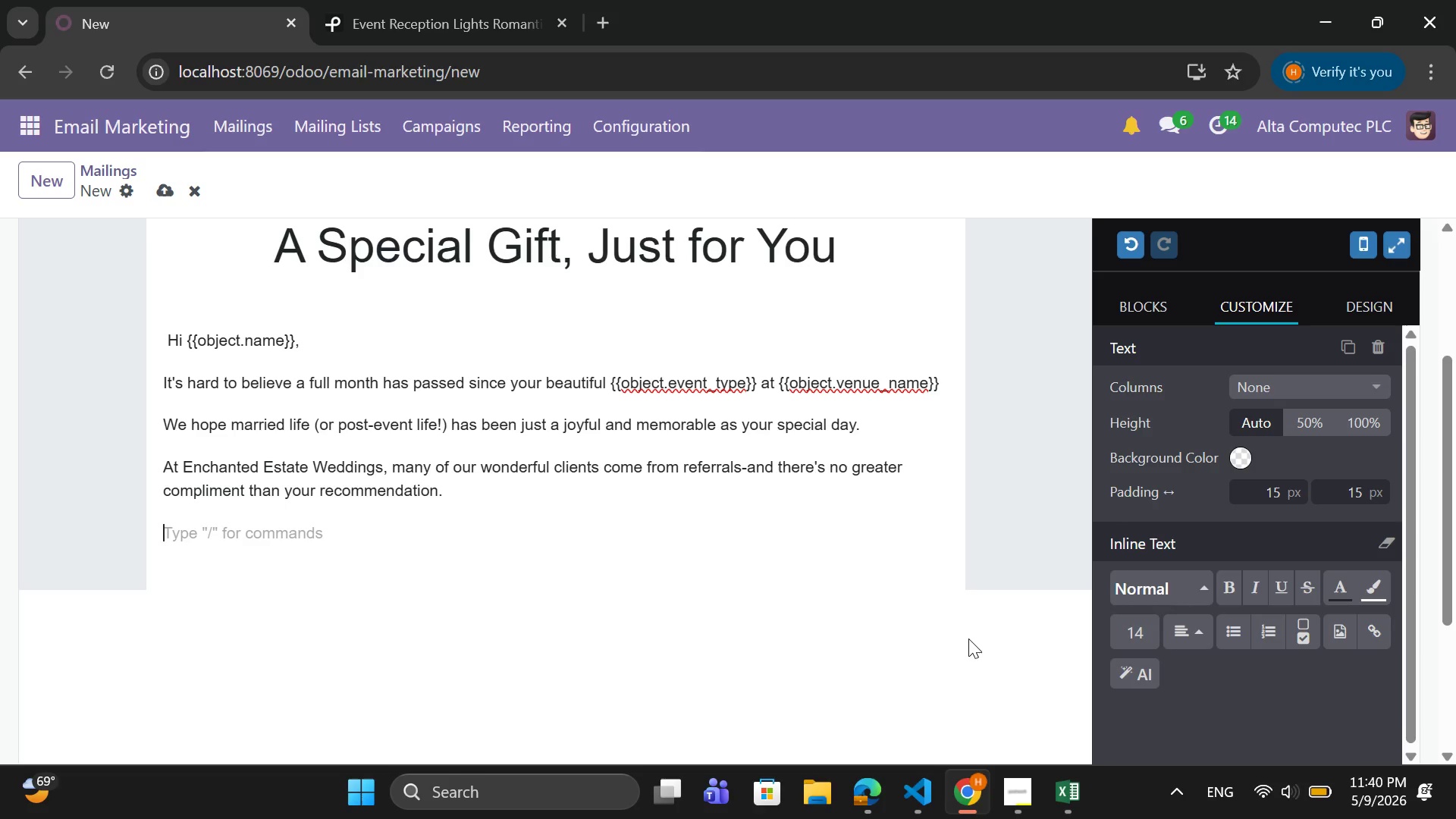 
type(So we wanted to say thank you in a meaningful way)
 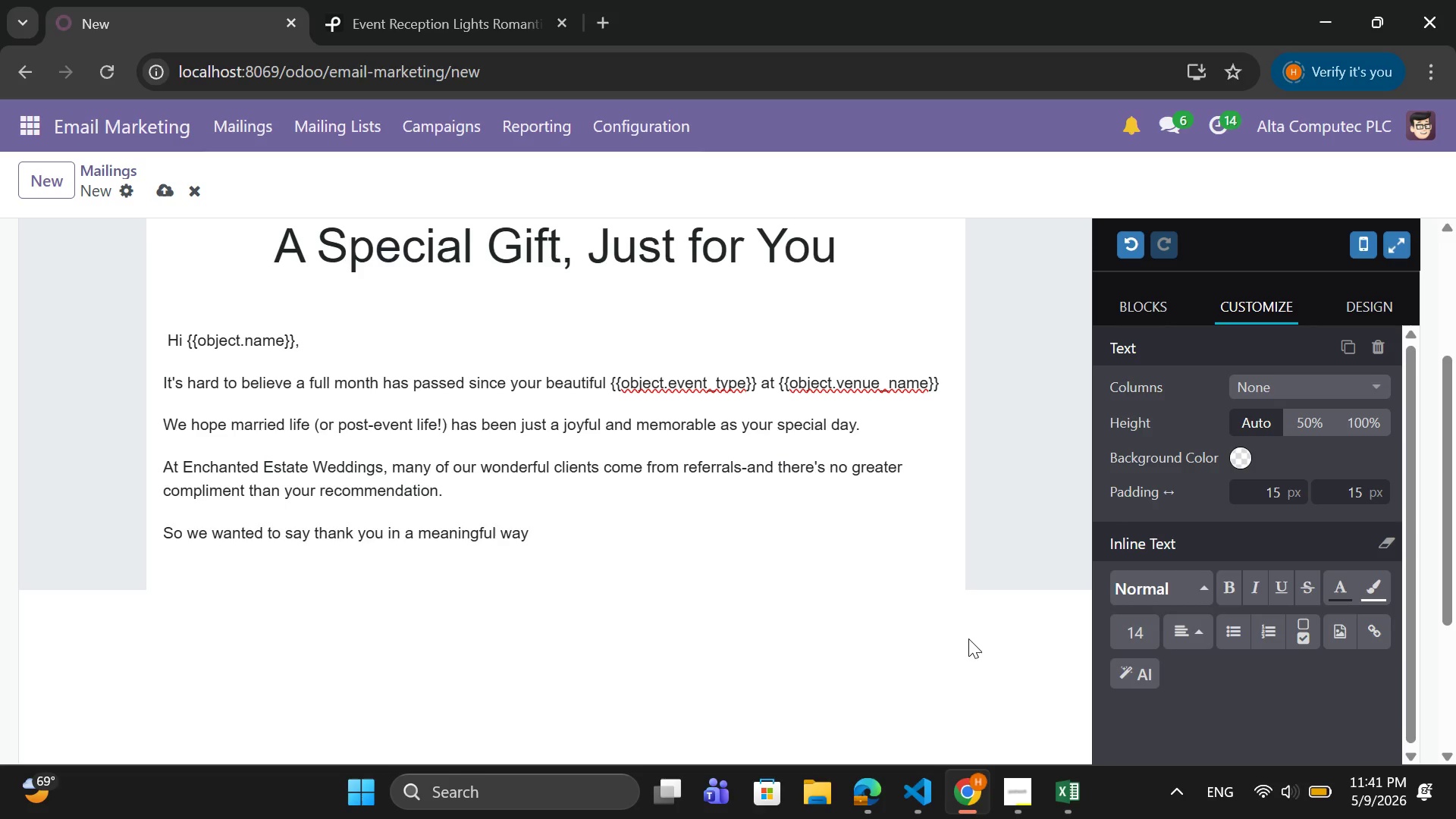 
key(Enter)
 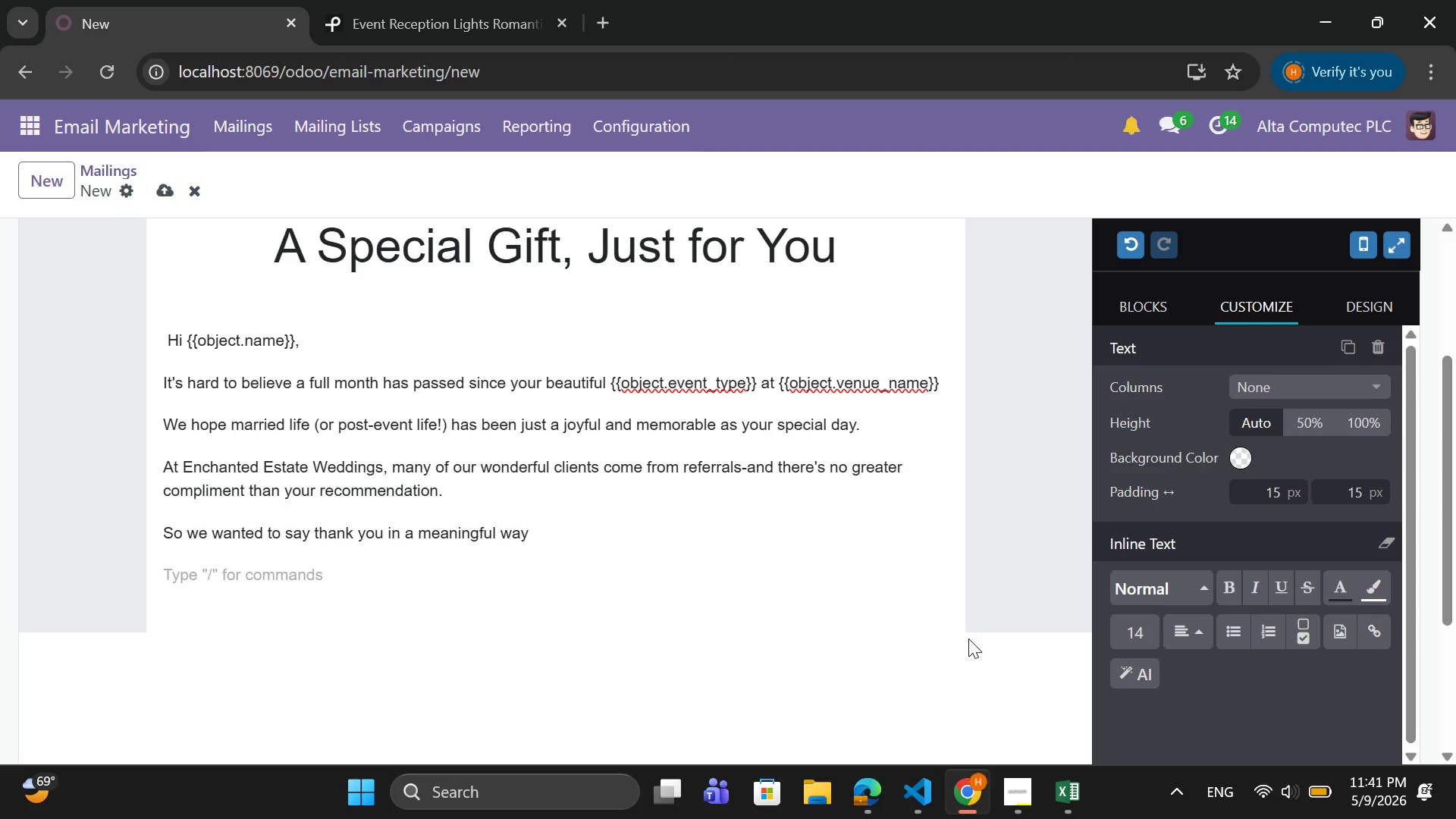 
type(Refer a friend, and t)
key(Backspace)
type(recieve a )
 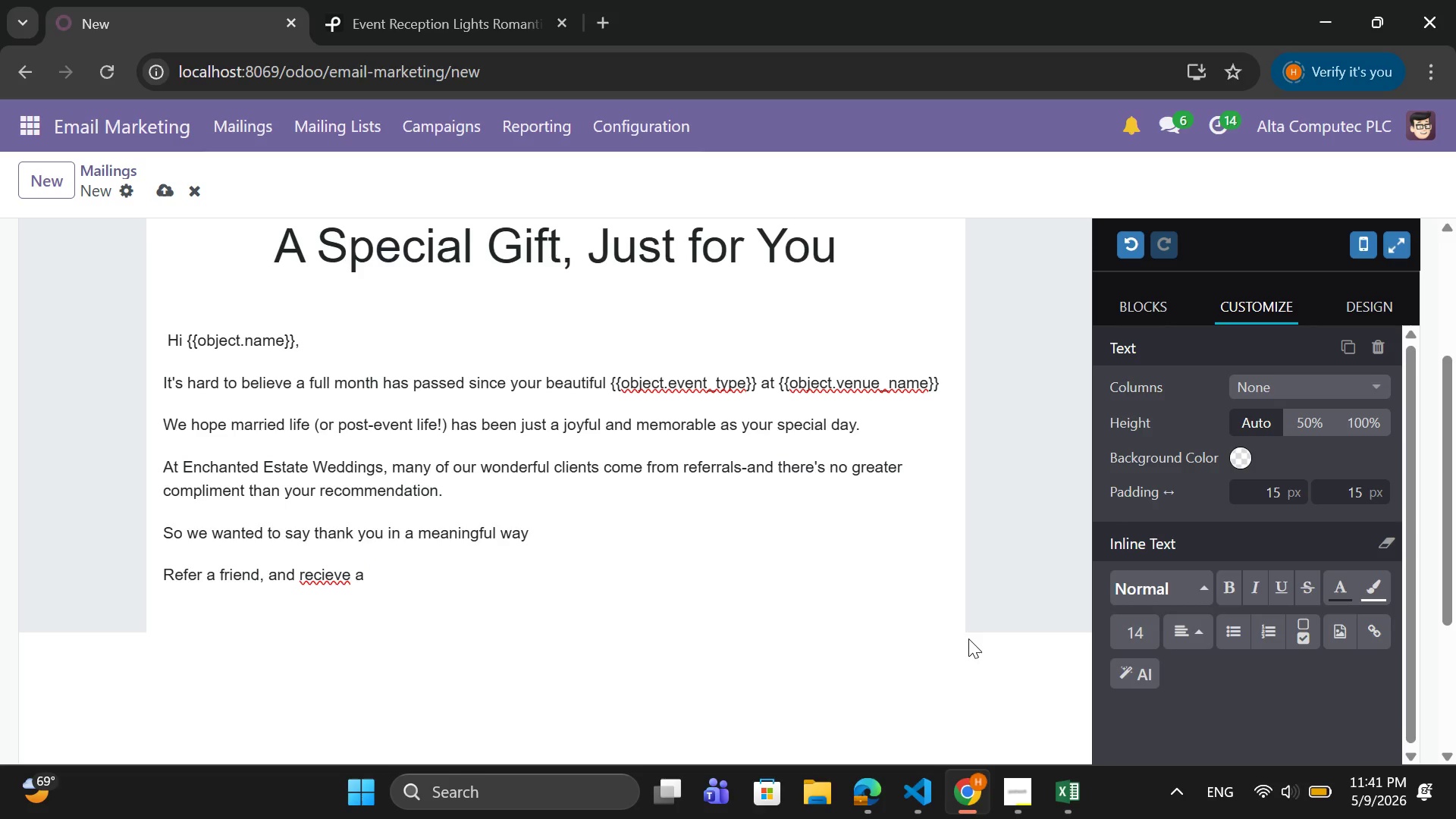 
key(ArrowLeft)
 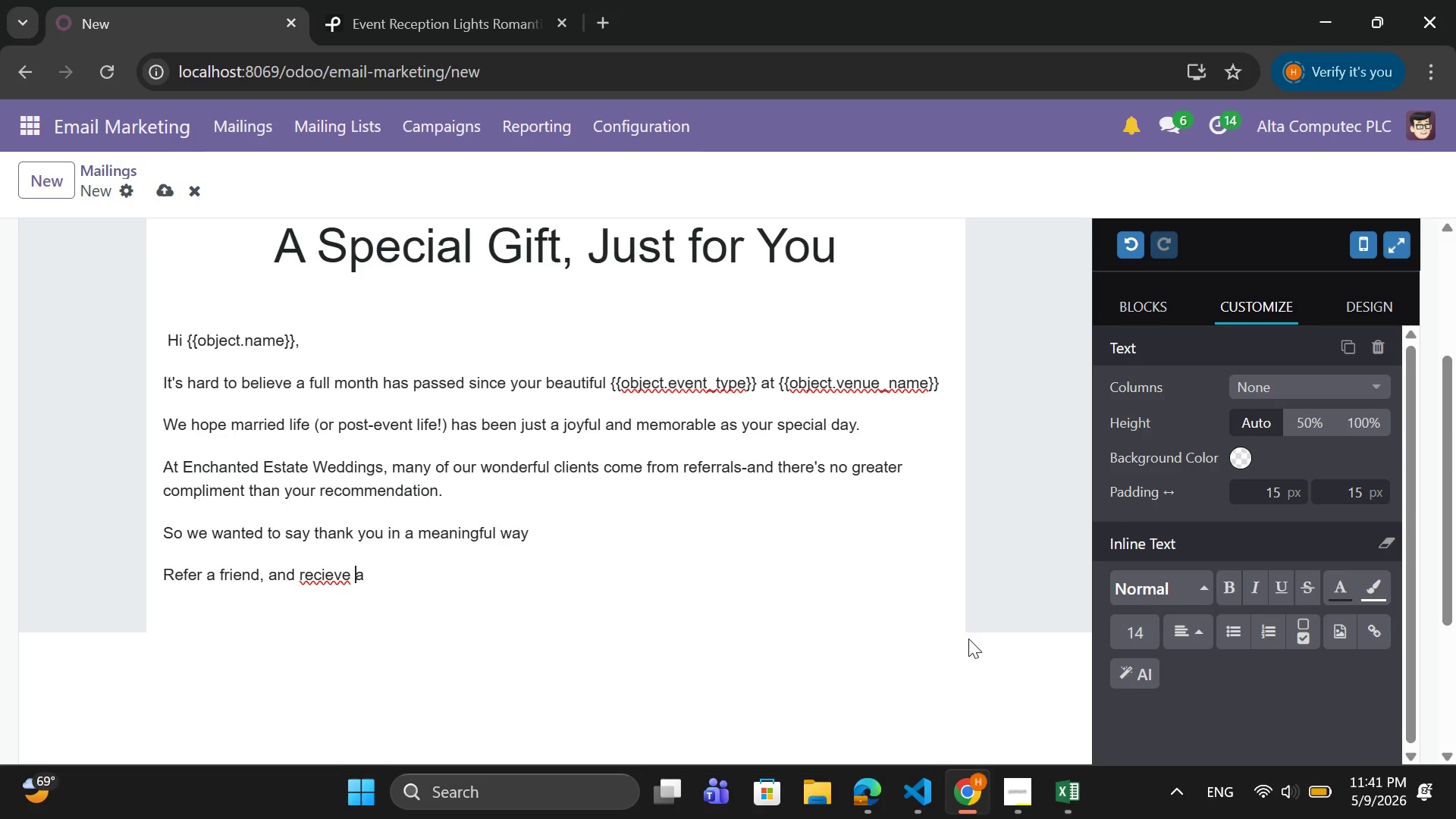 
key(ArrowLeft)
 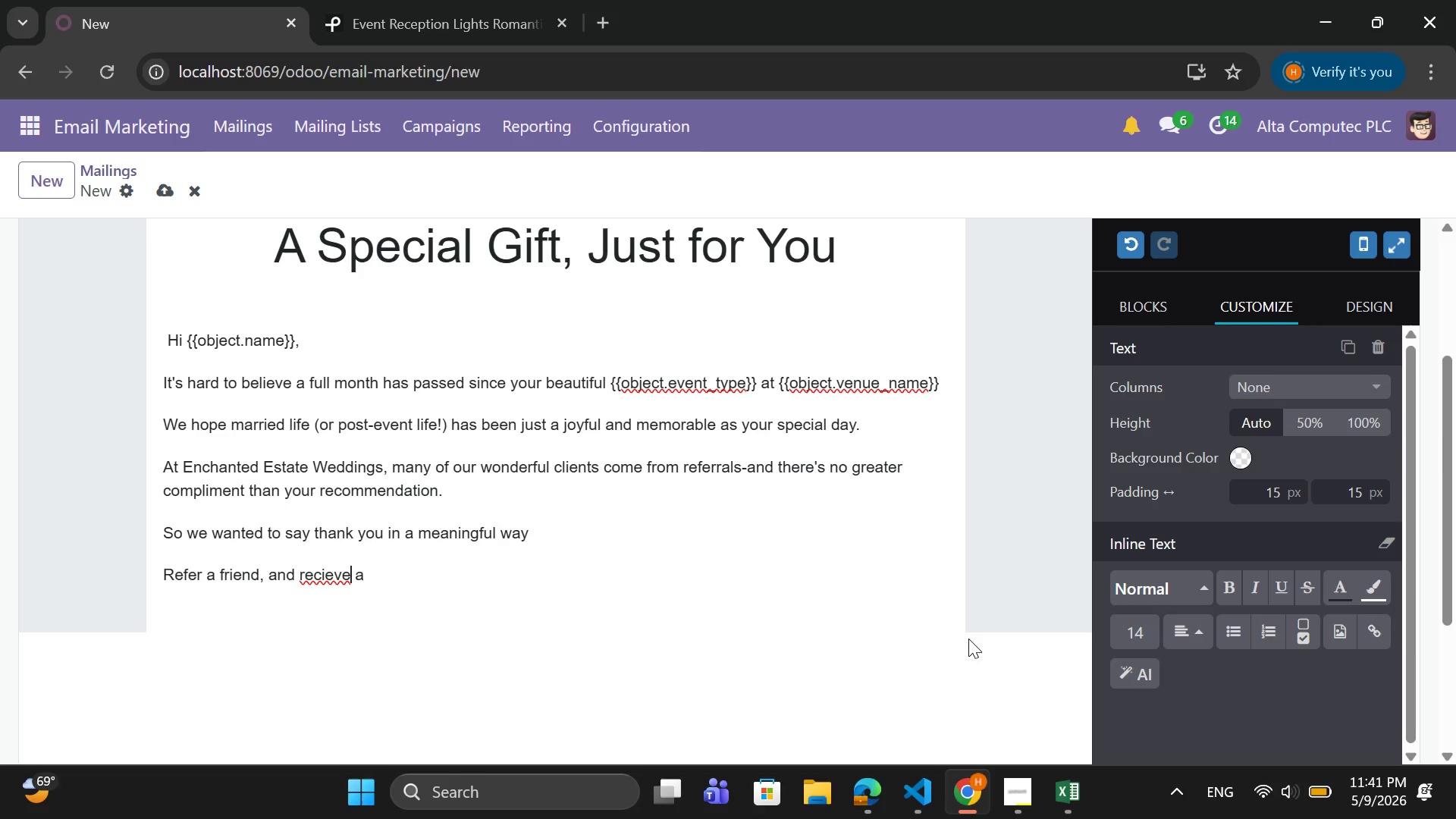 
key(ArrowLeft)
 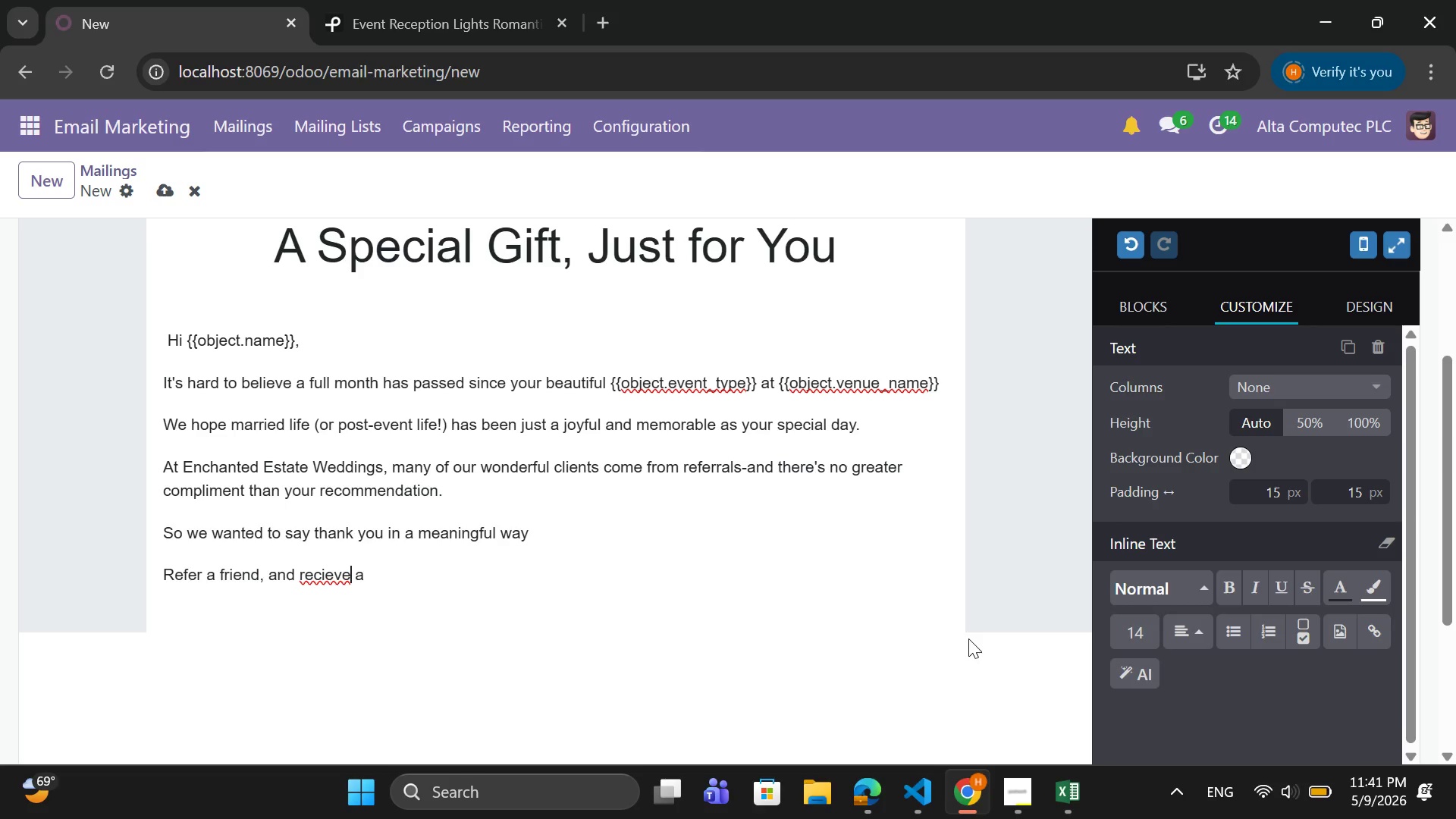 
key(ArrowLeft)
 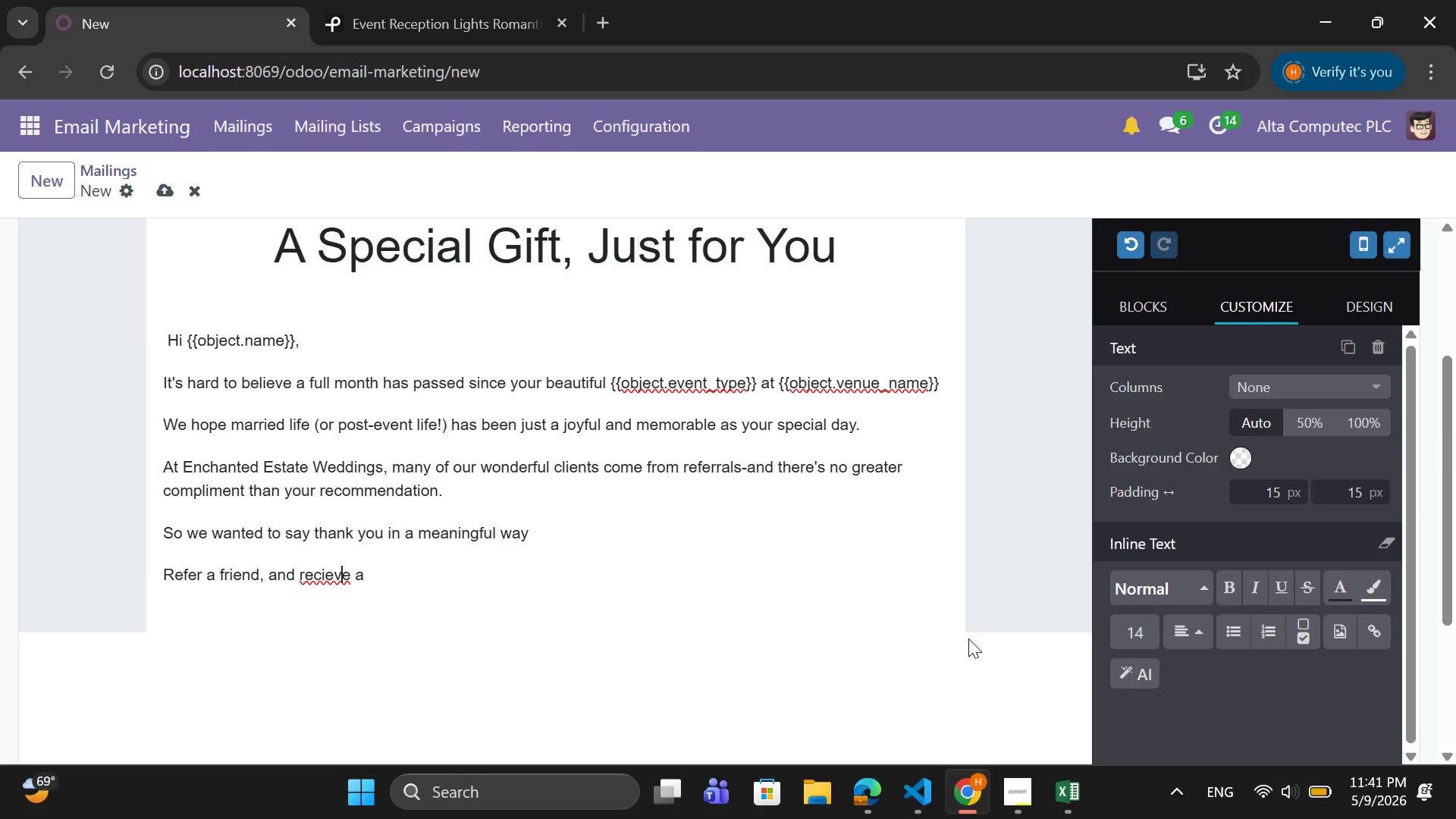 
key(ArrowLeft)
 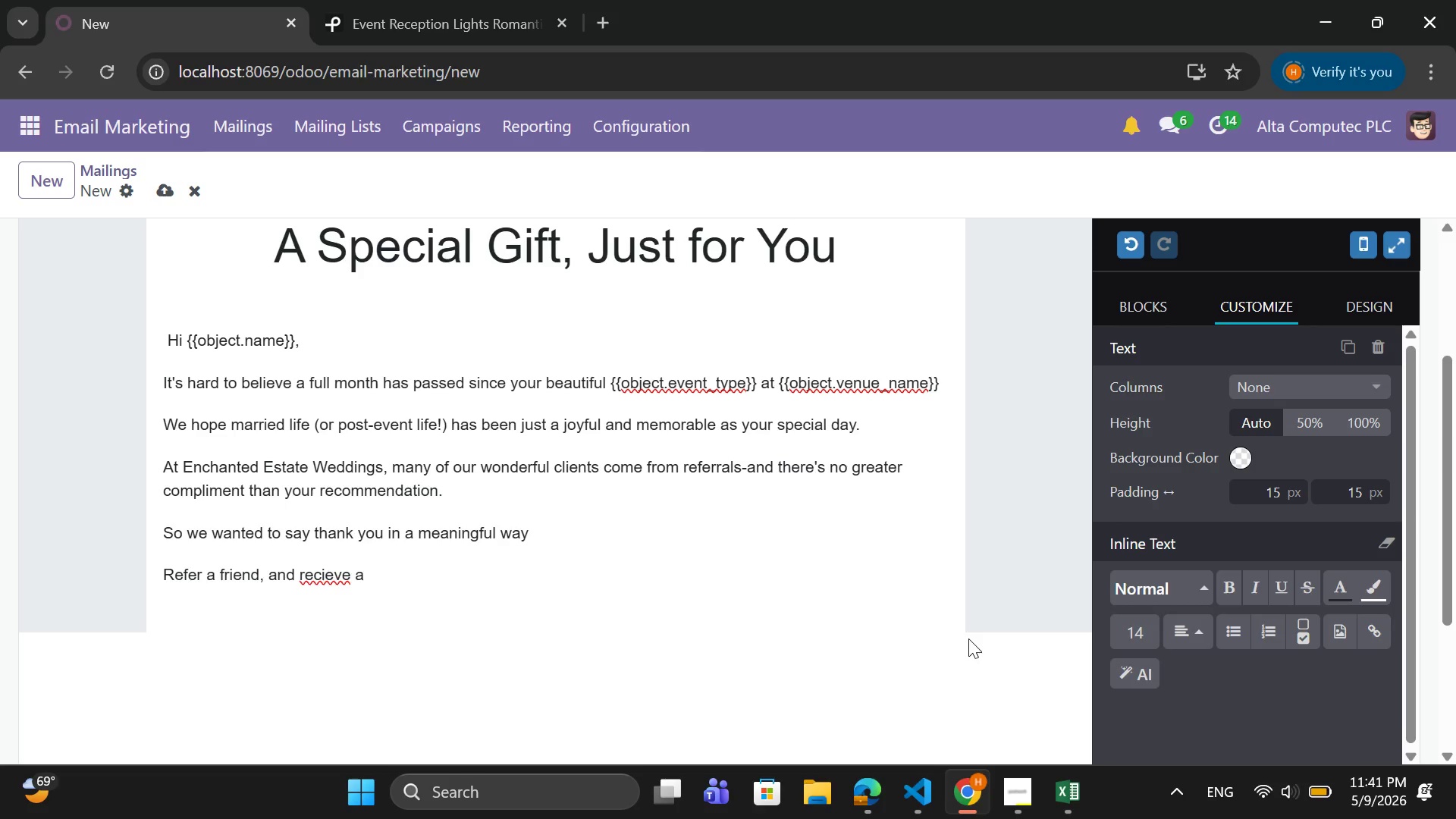 
key(Backspace)
key(Backspace)
type(ei)
 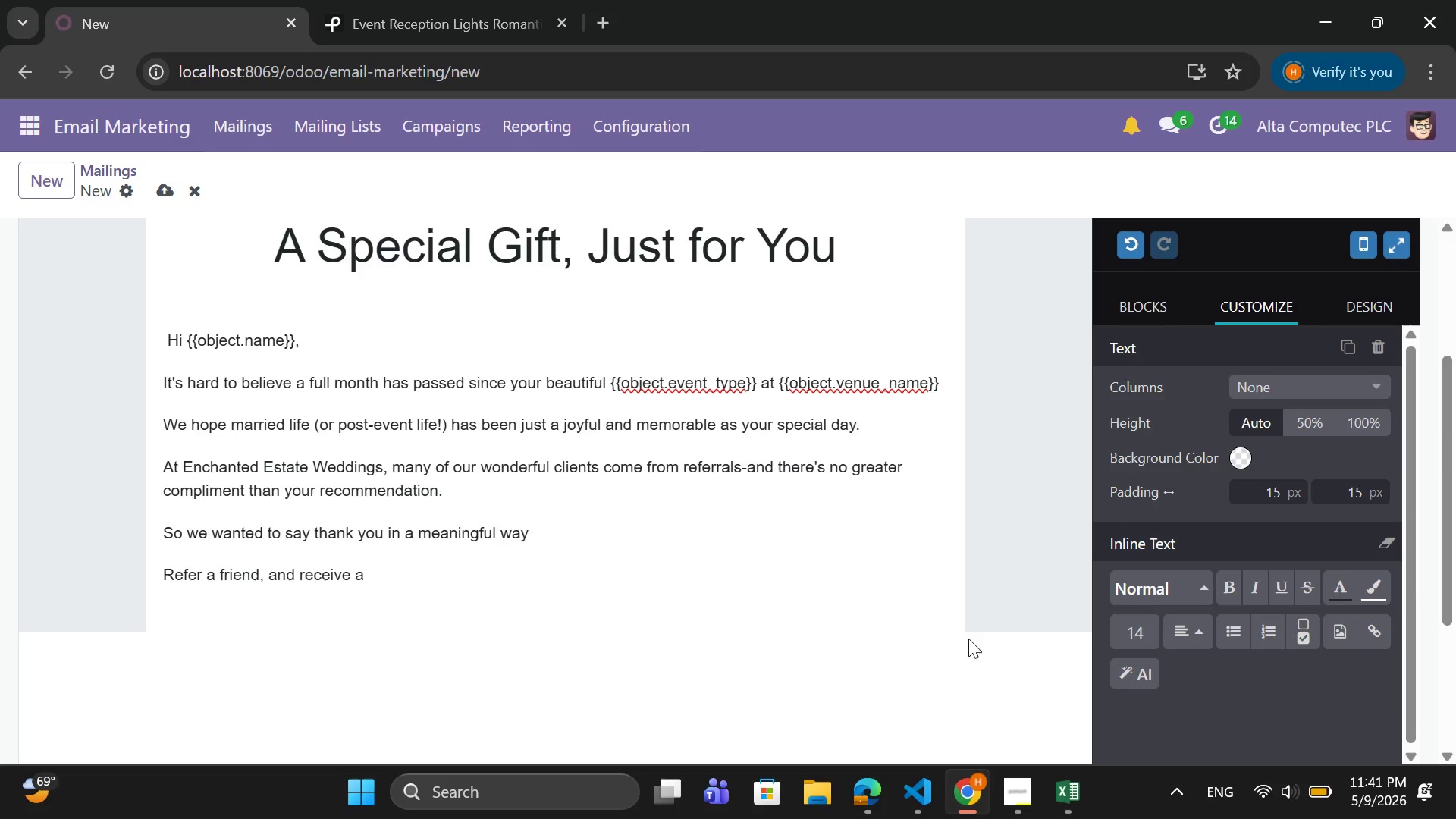 
key(ArrowRight)
 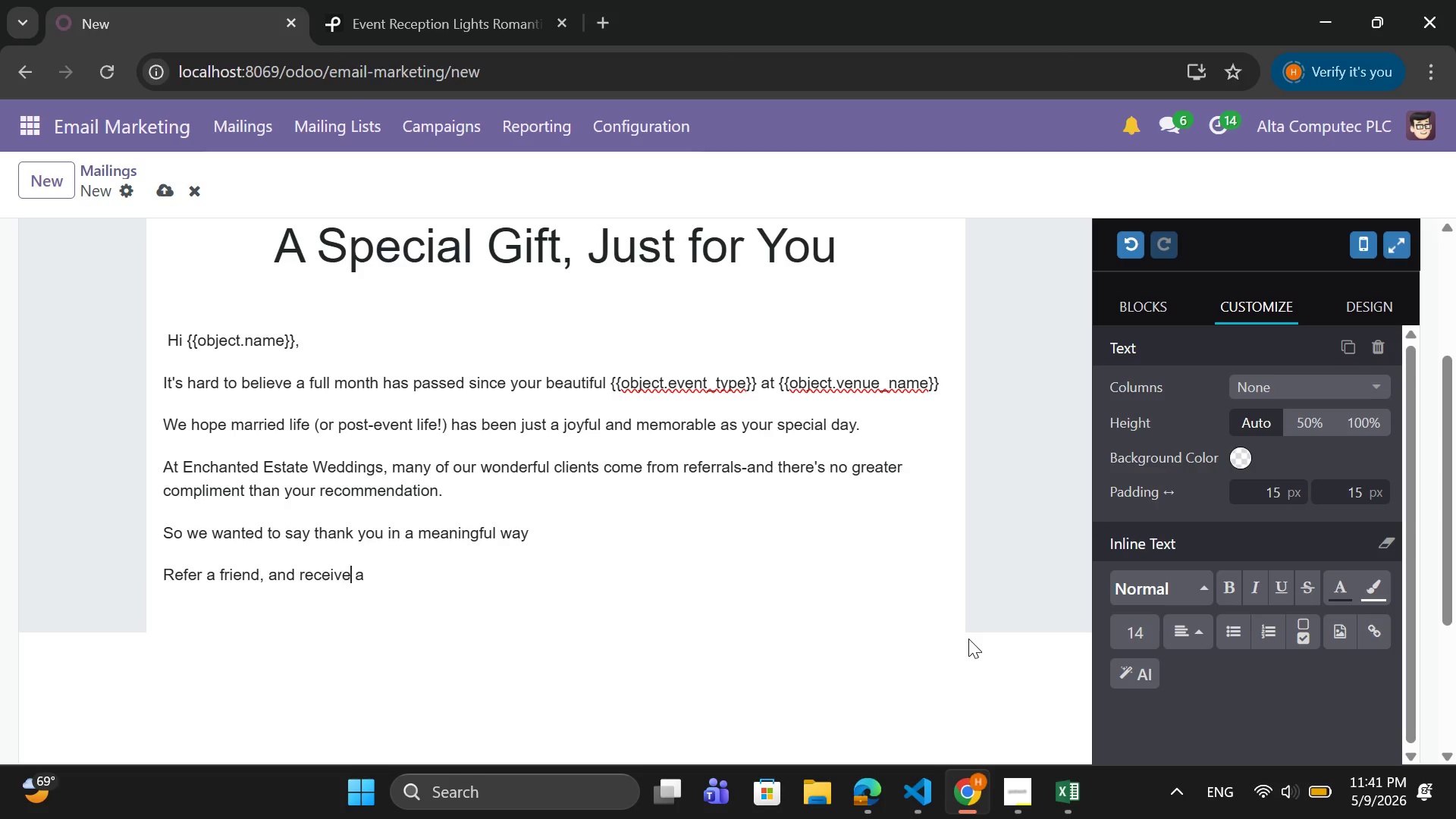 
key(ArrowRight)
 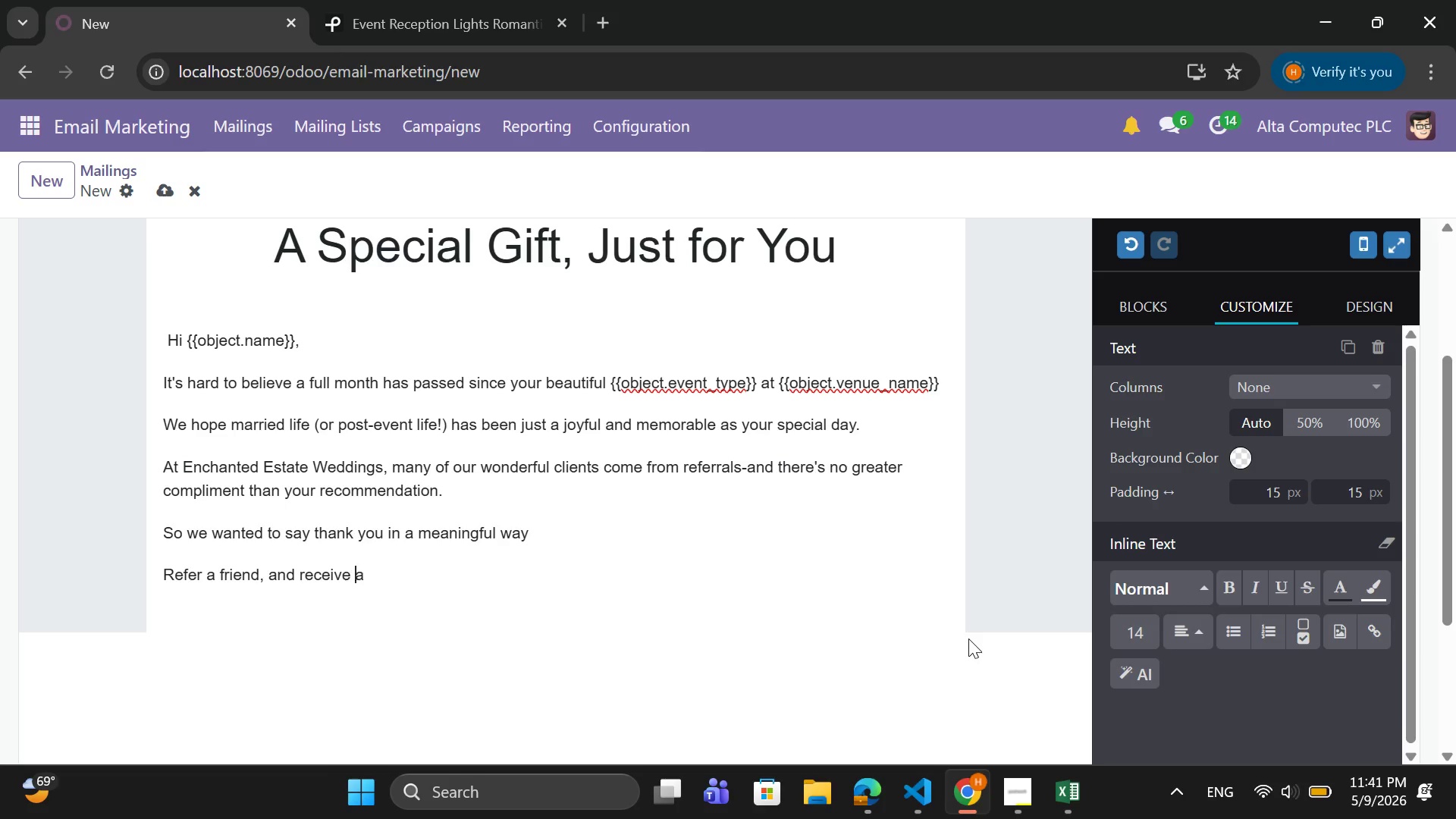 
key(ArrowRight)
 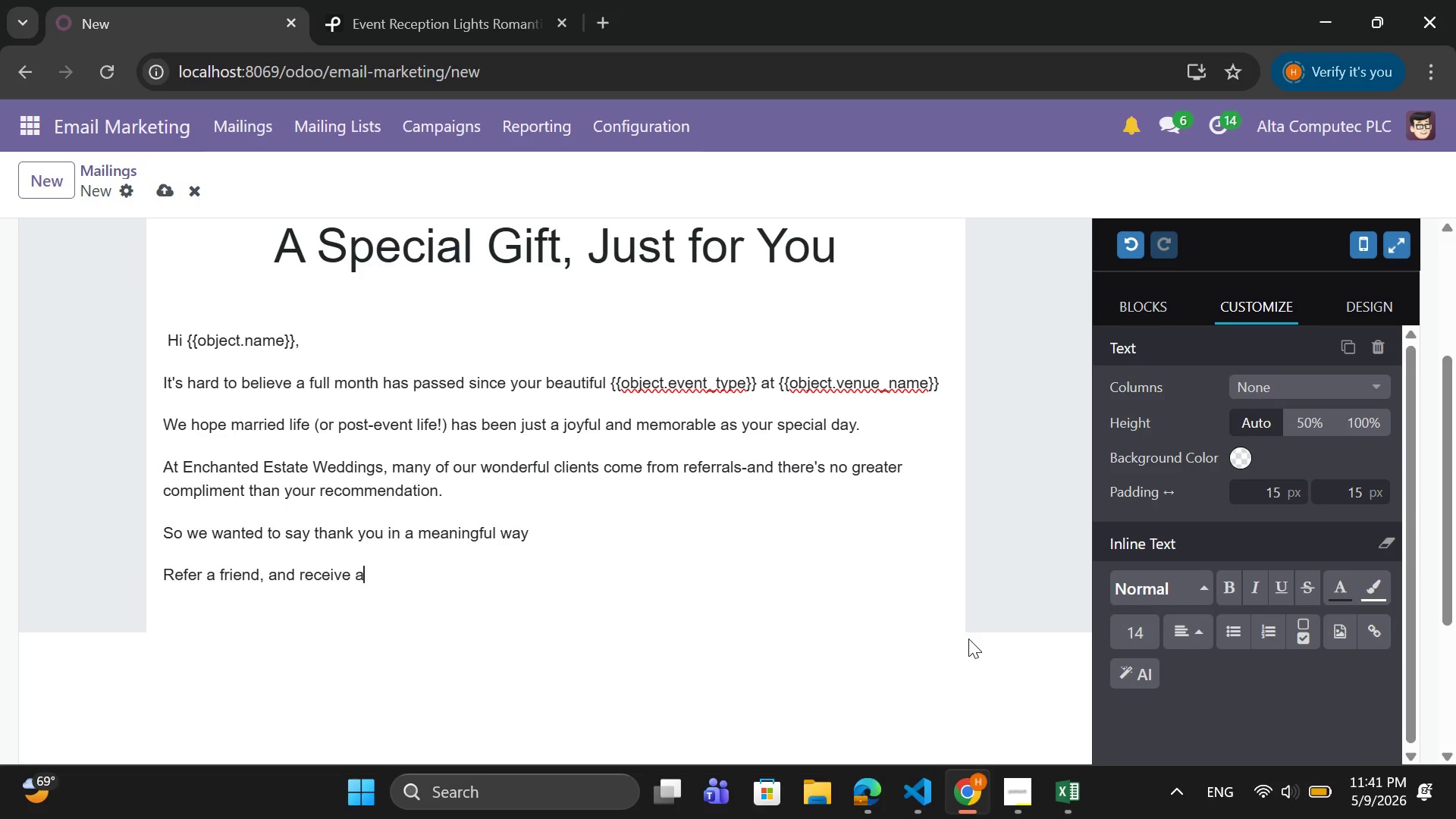 
key(ArrowRight)
 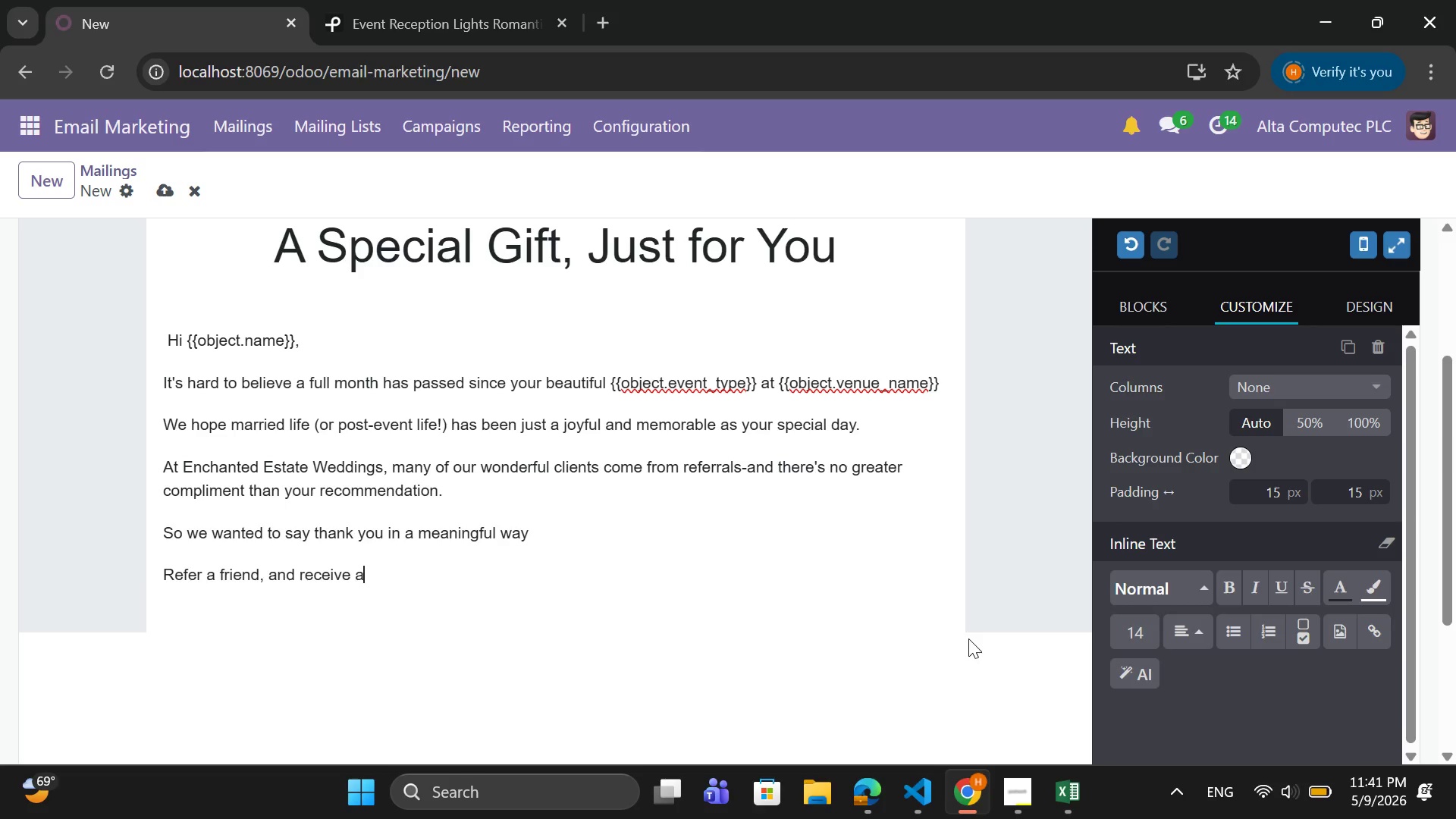 
type( special credit toward:)
 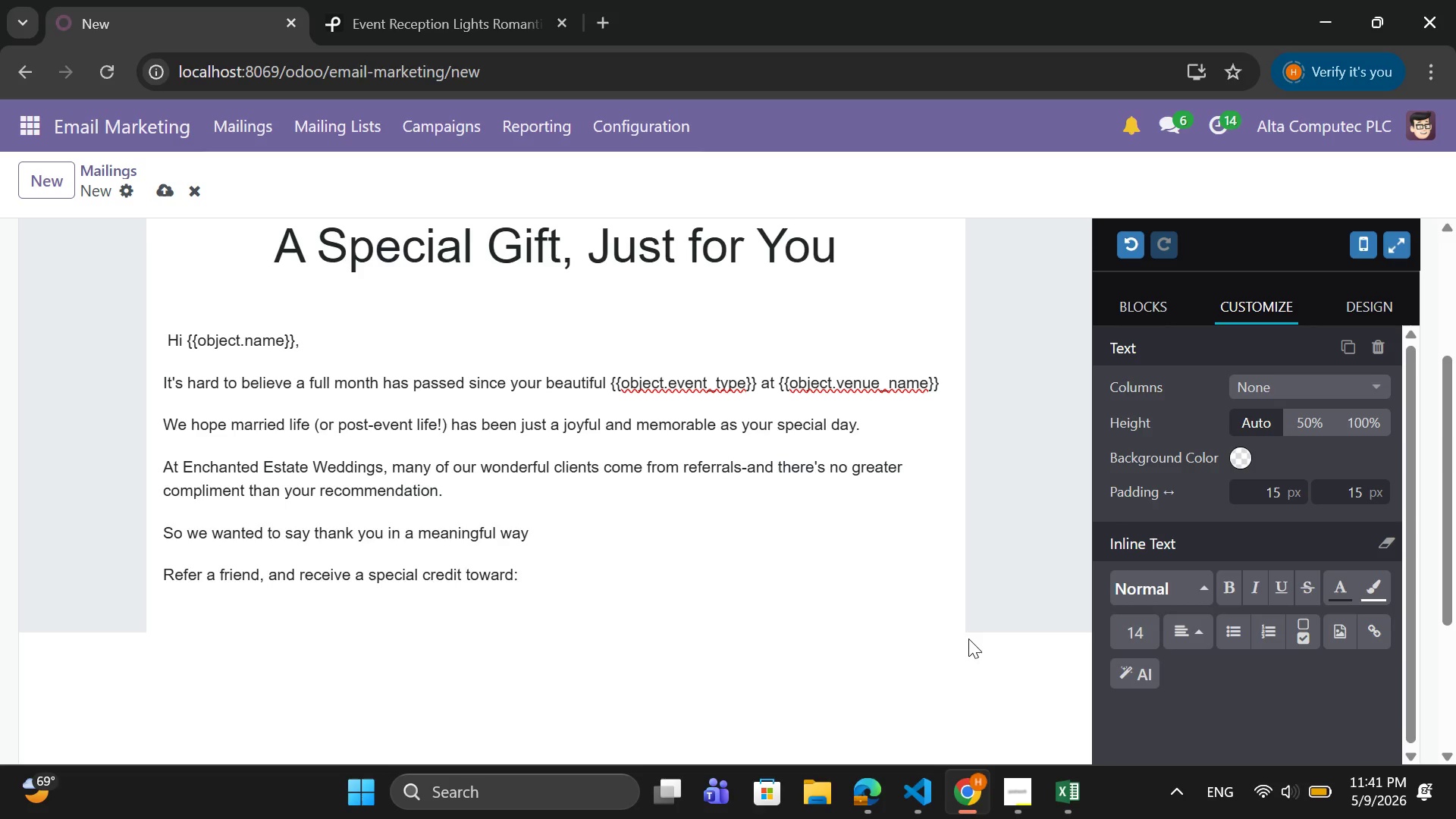 
key(Enter)
 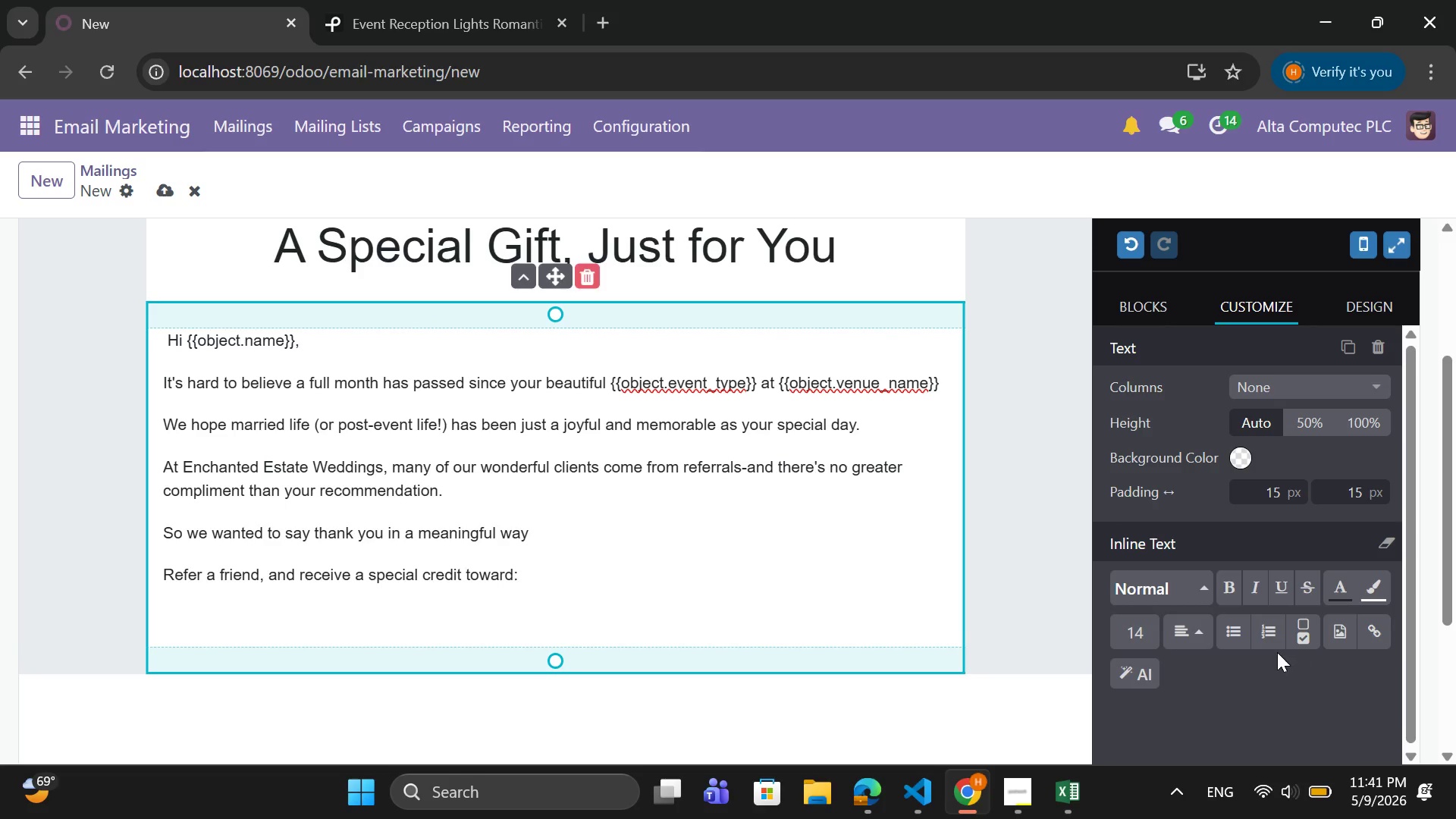 
left_click([1232, 629])
 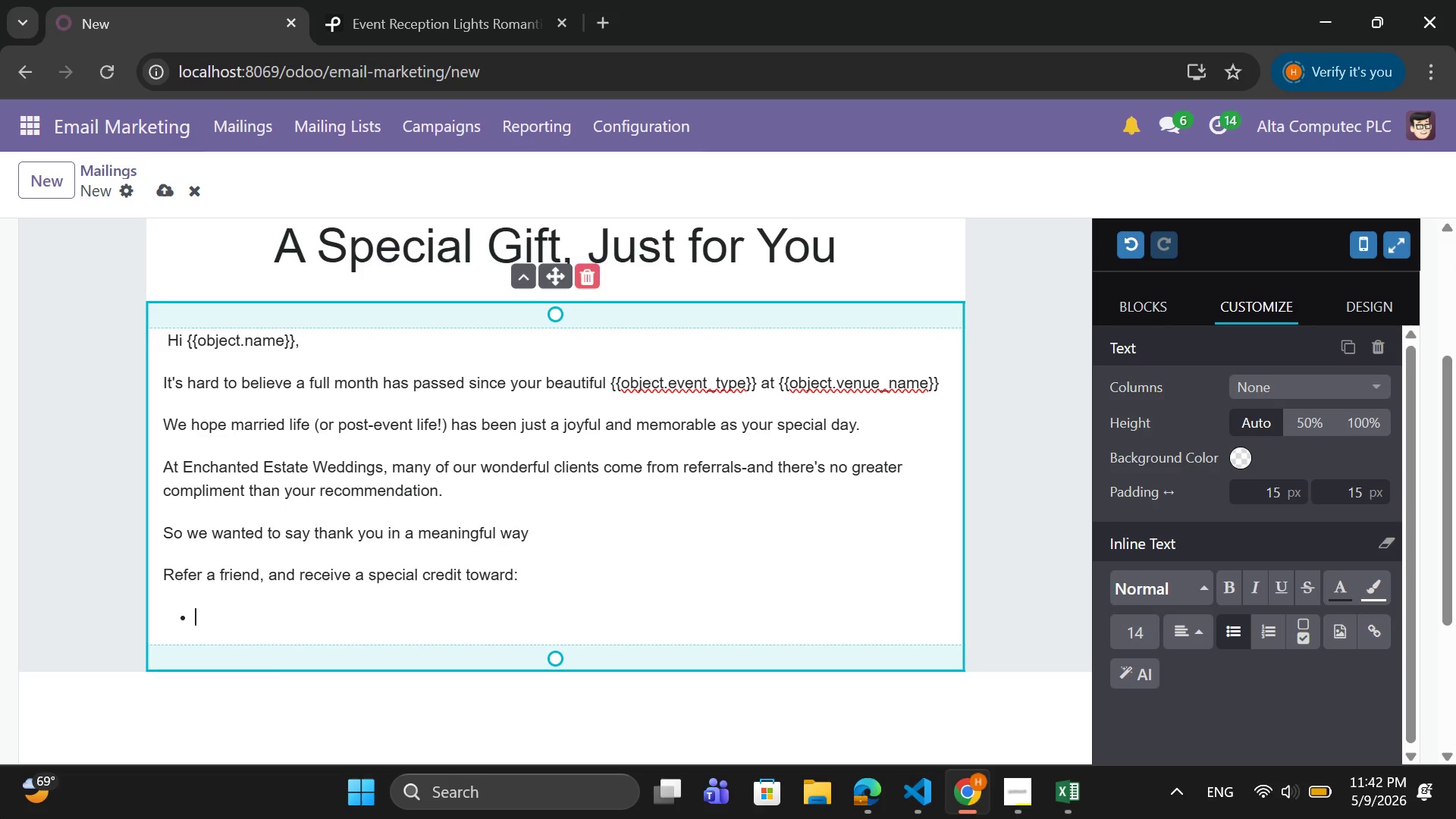 
wait(6.27)
 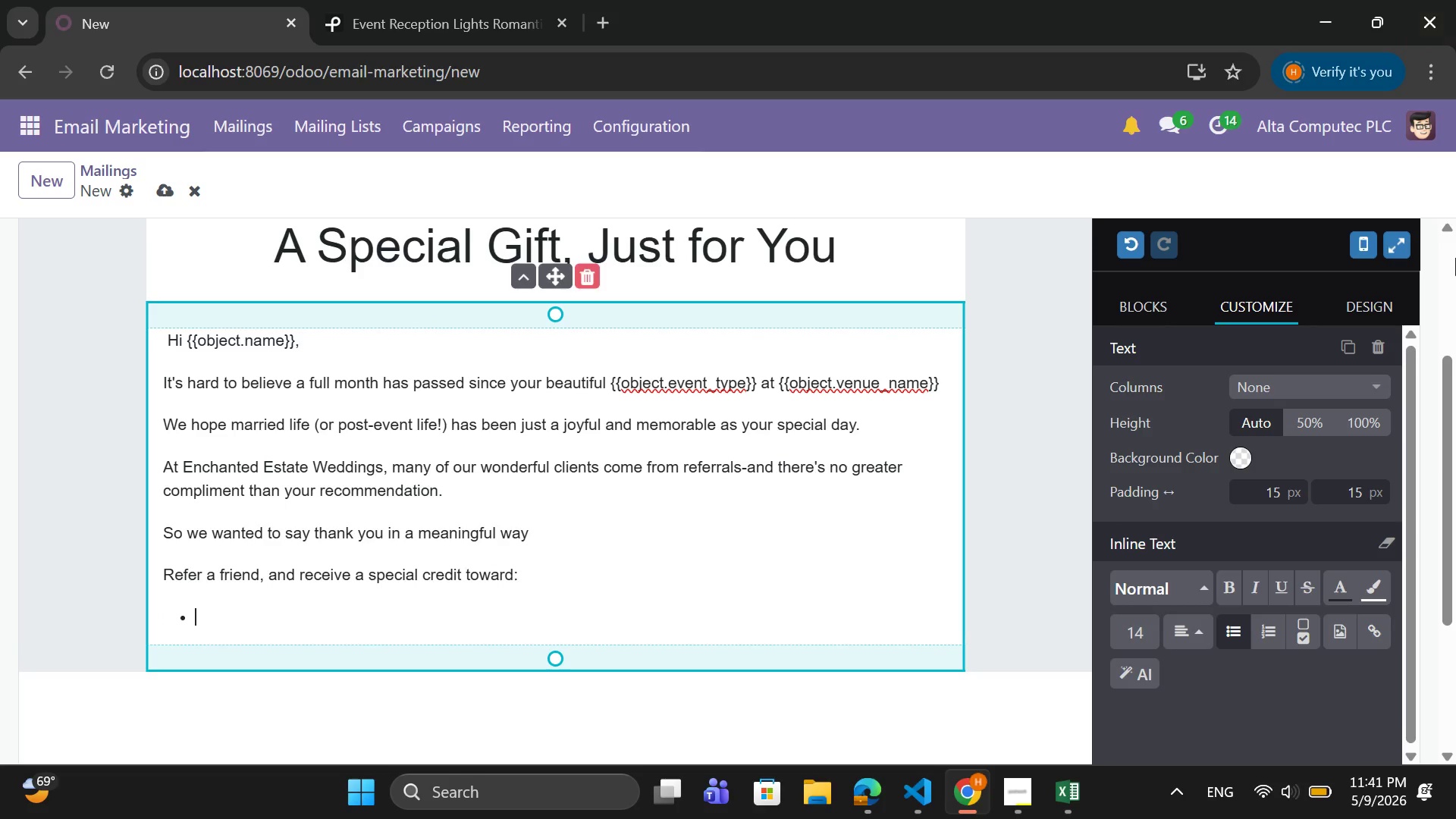 
type(Annei)
key(Backspace)
key(Backspace)
type(iversary celebrations)
 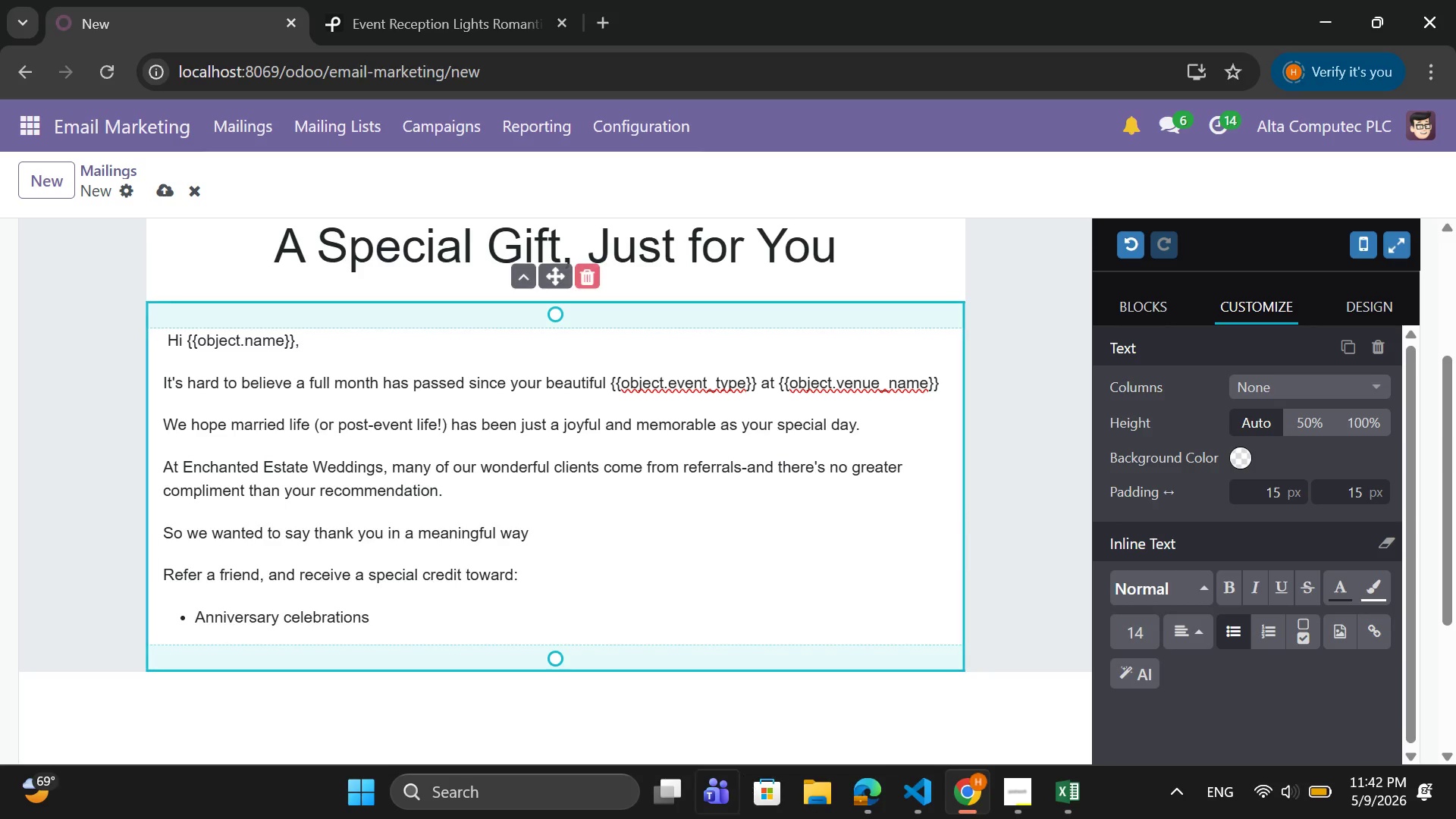 
left_click([1003, 805])